 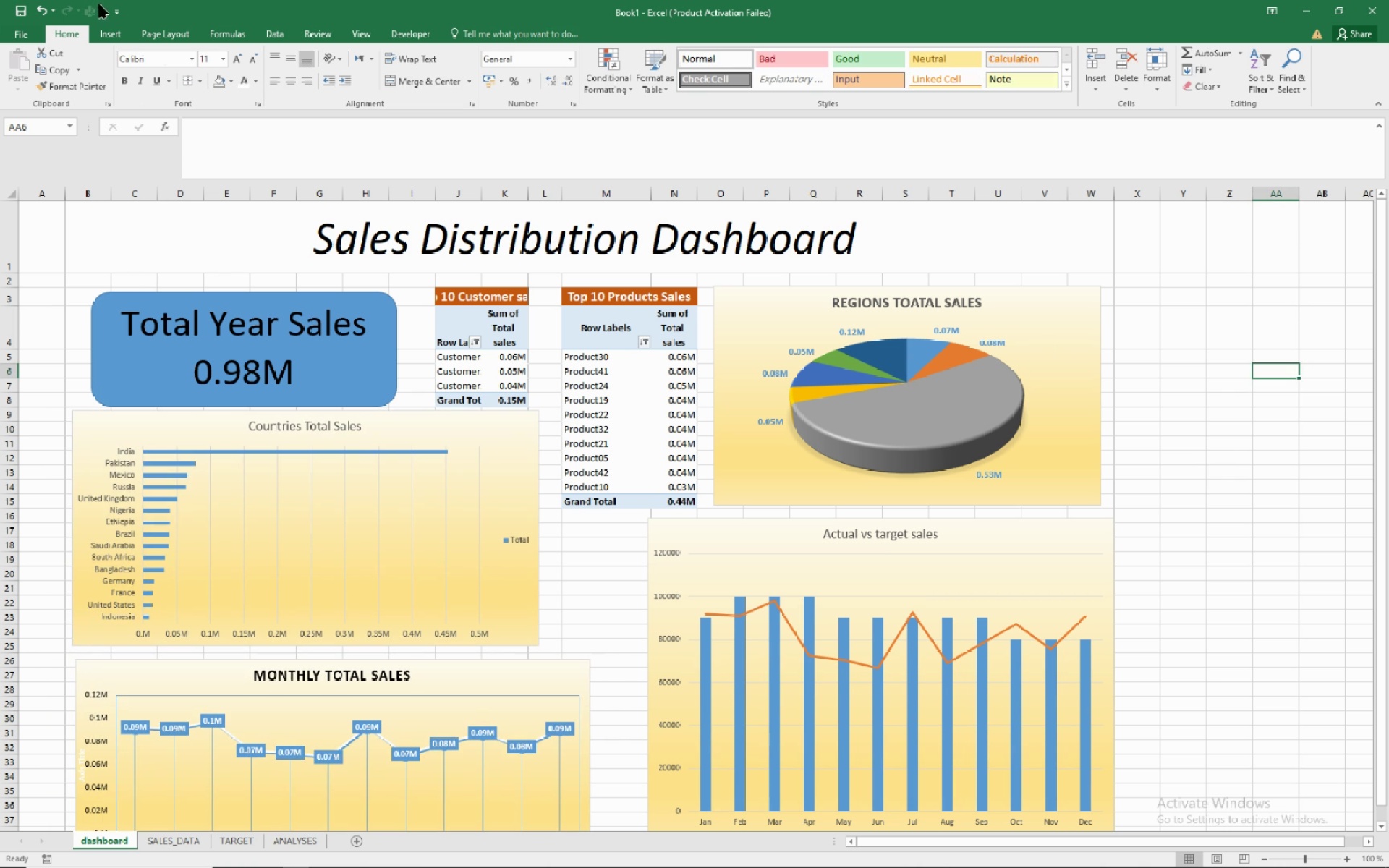 
left_click([365, 30])
 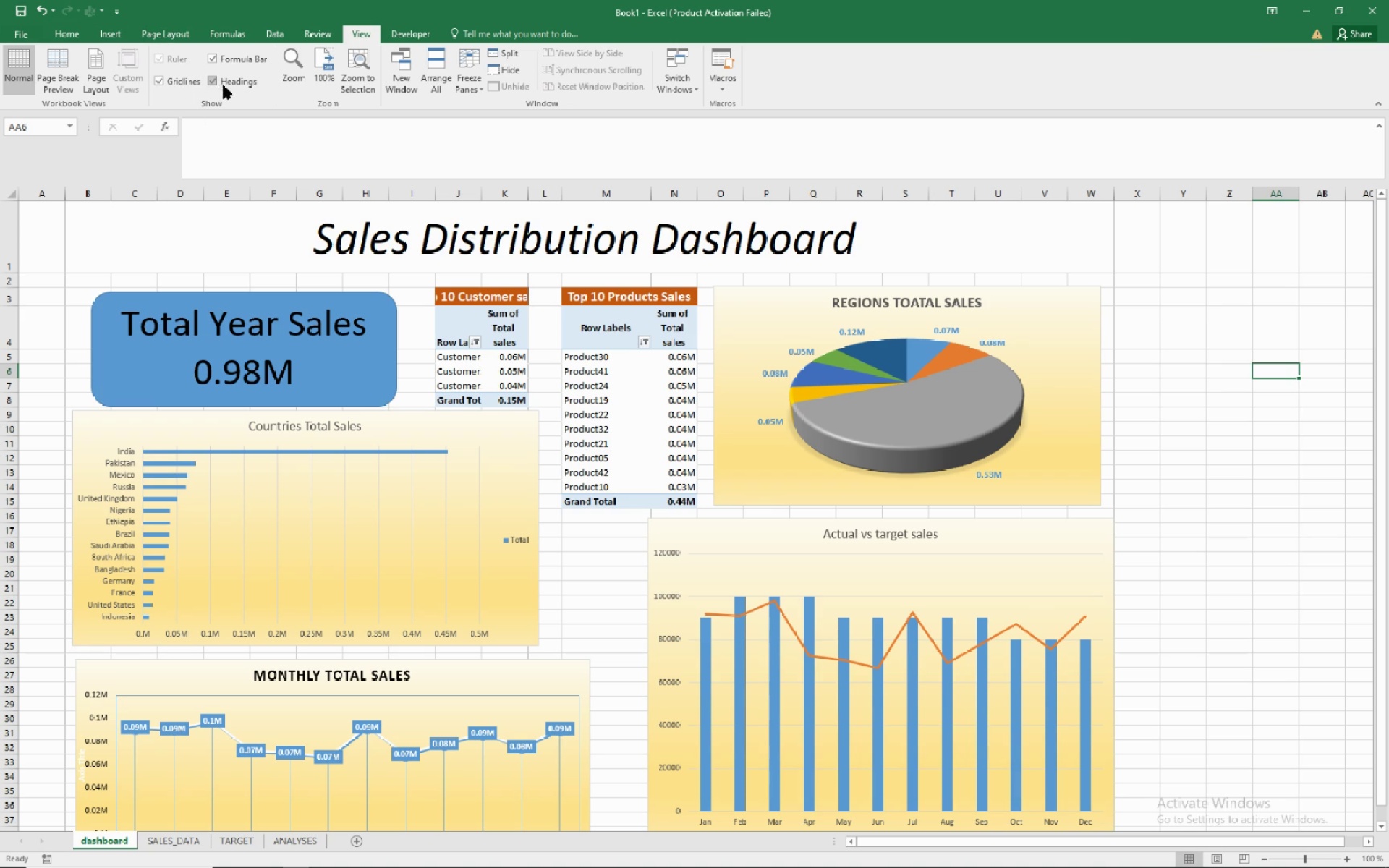 
left_click([174, 80])
 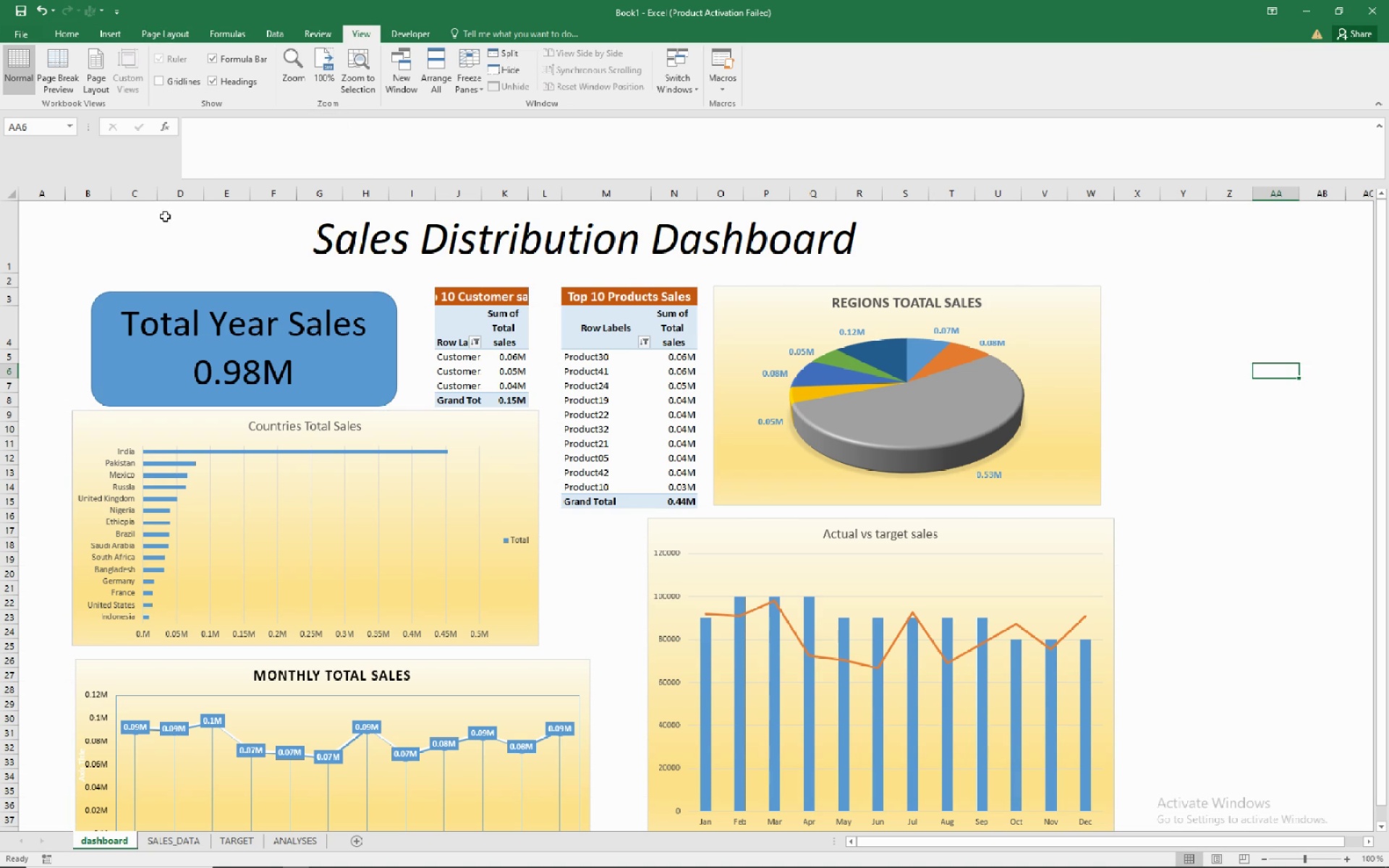 
left_click([165, 216])
 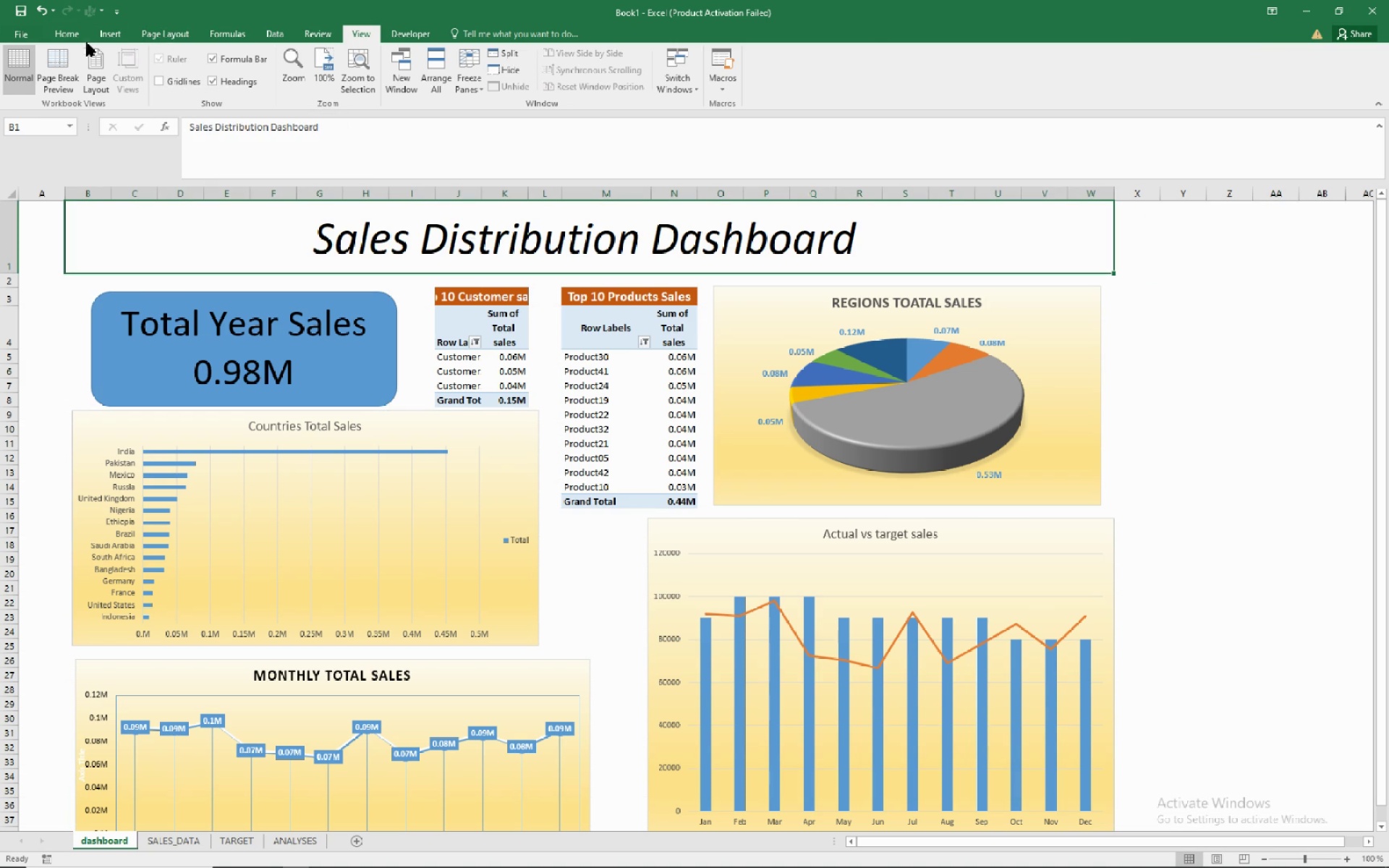 
left_click([109, 33])
 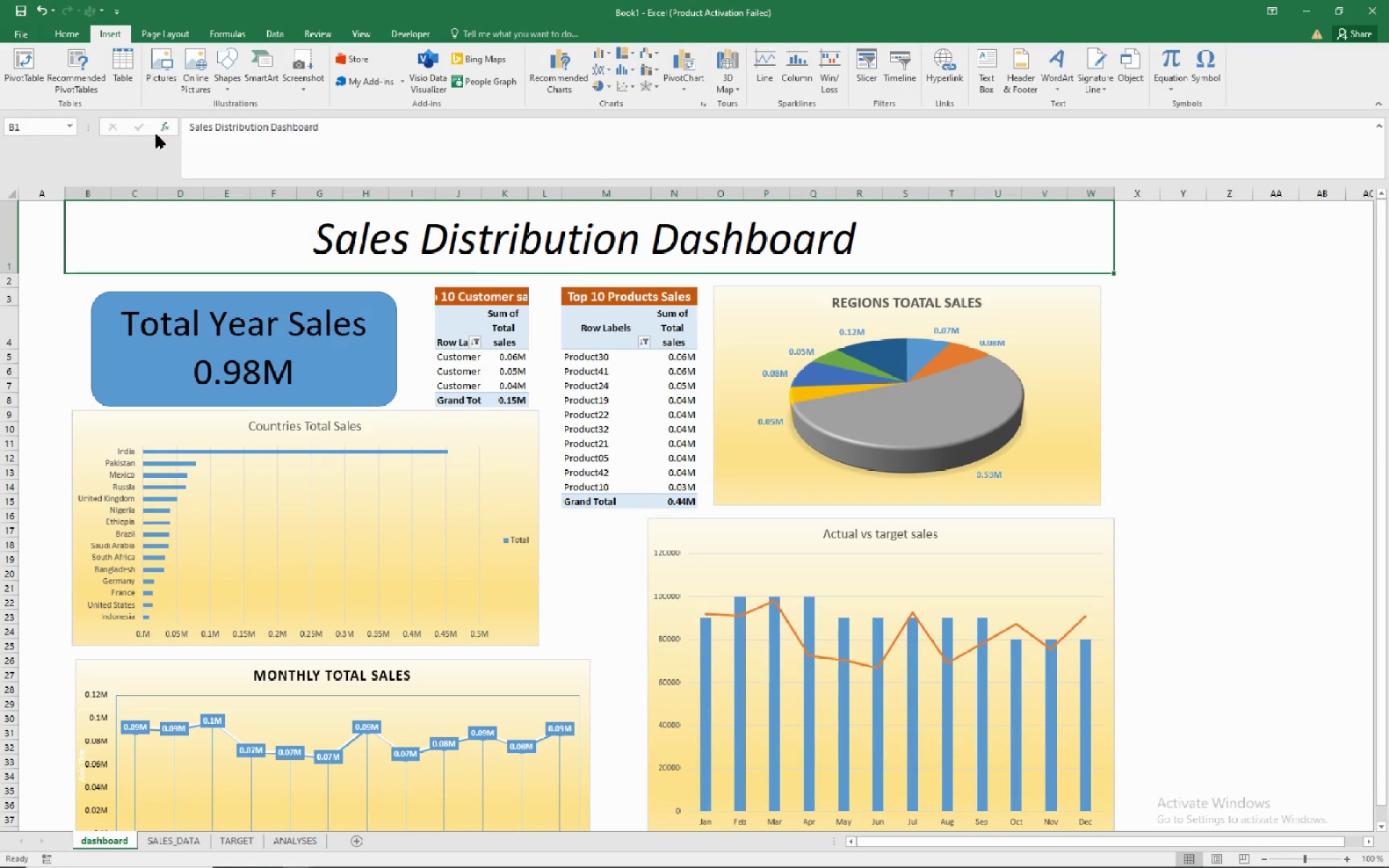 
mouse_move([173, 77])